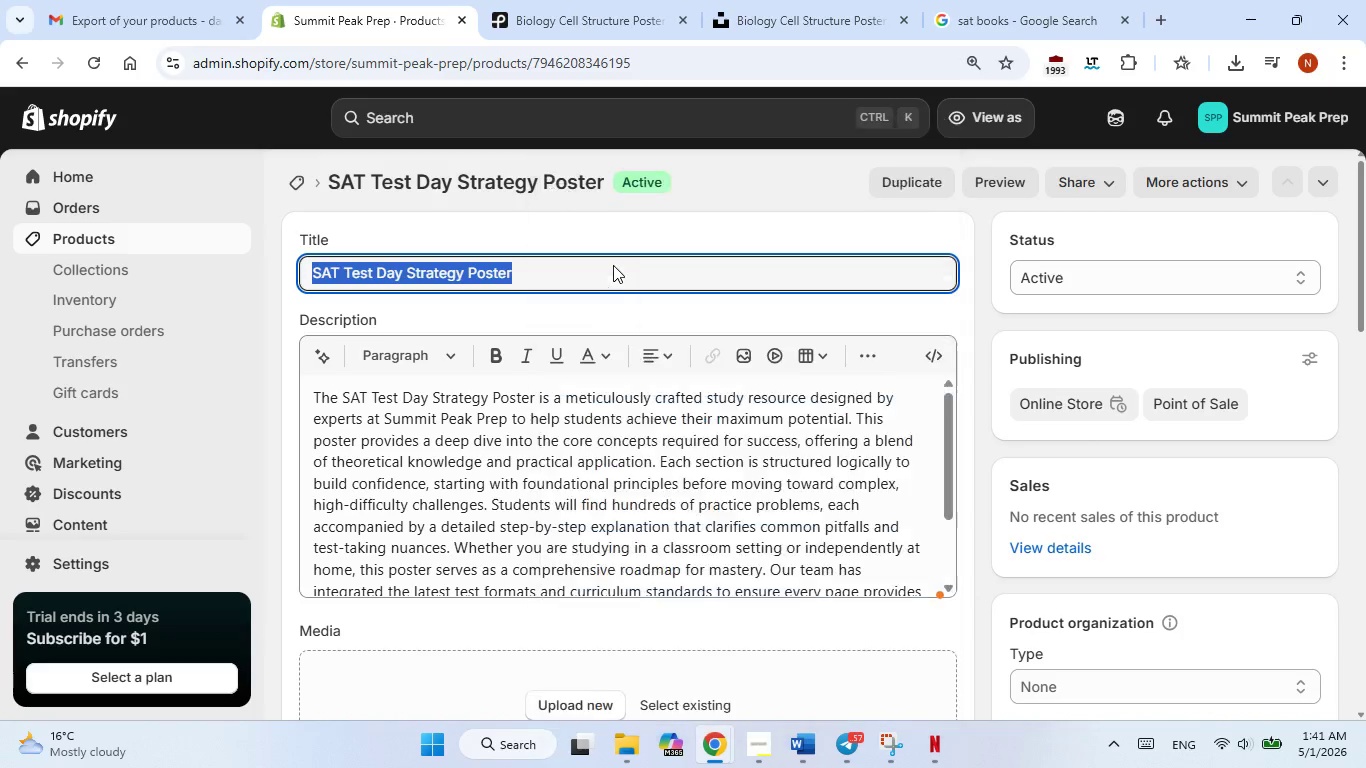 
left_click([613, 265])
 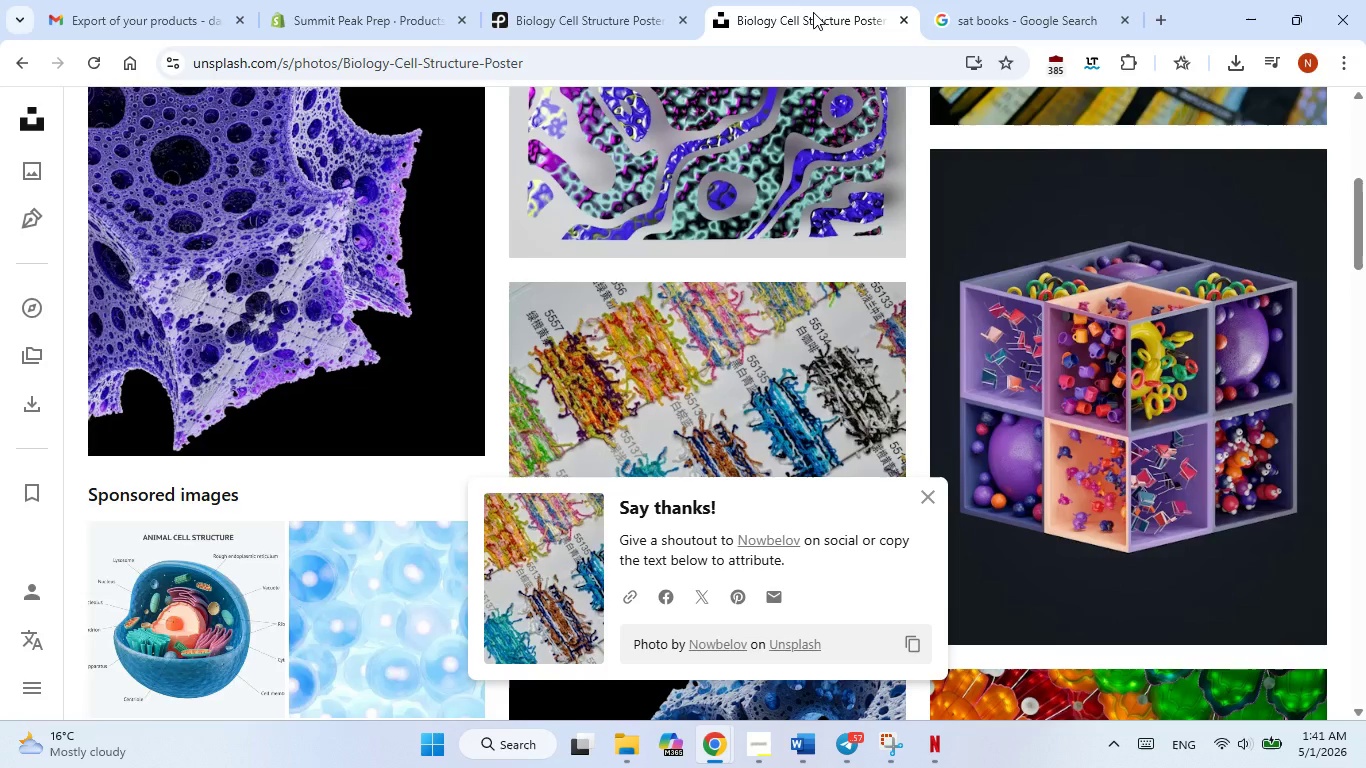 
left_click([813, 12])
 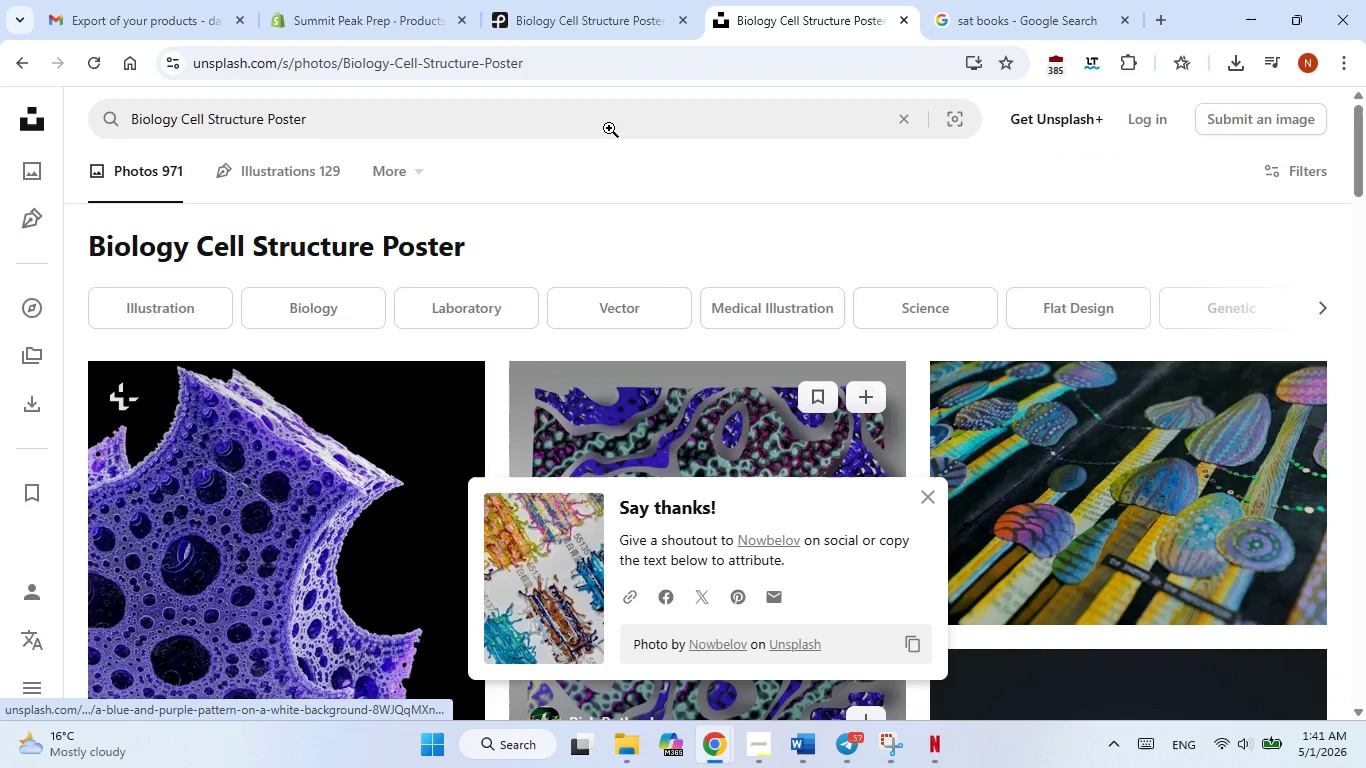 
scroll: coordinate [609, 128], scroll_direction: up, amount: 8.0
 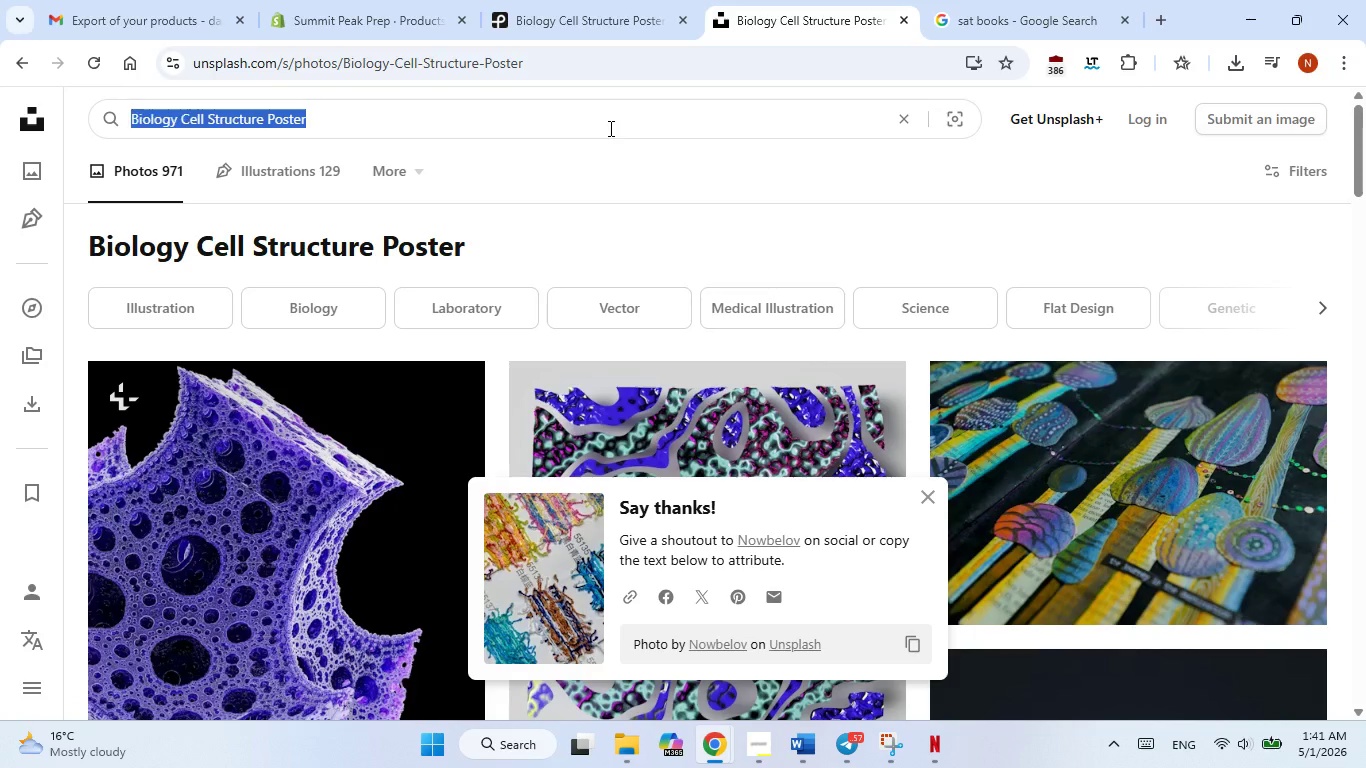 
double_click([609, 128])
 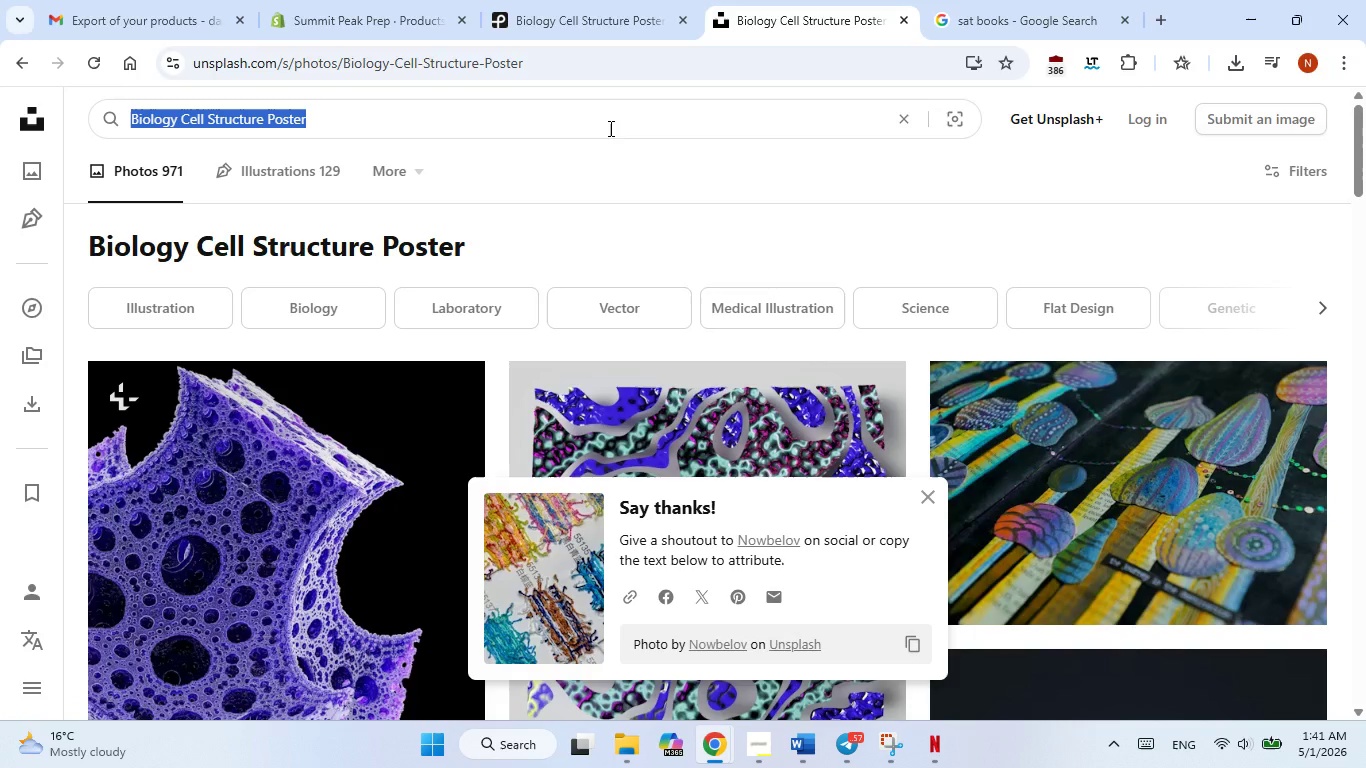 
triple_click([609, 128])
 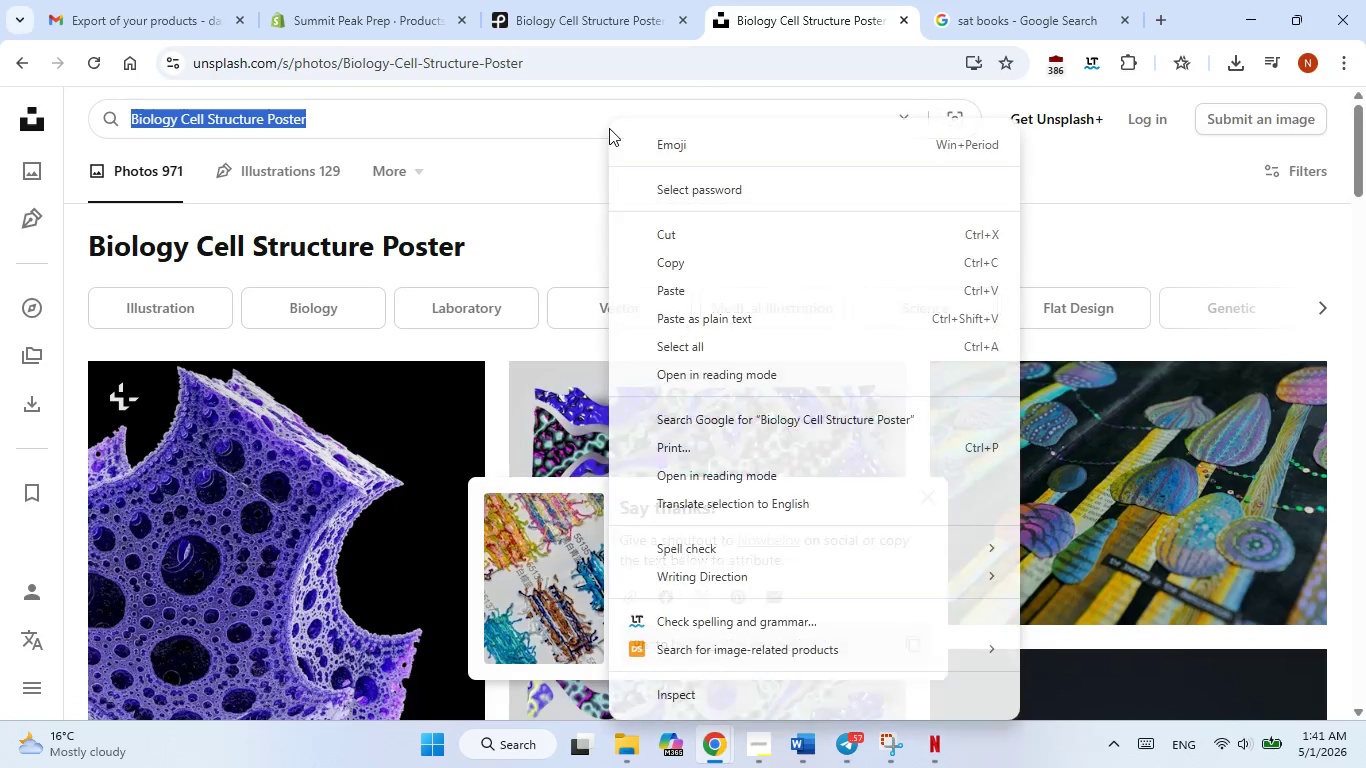 
right_click([609, 128])
 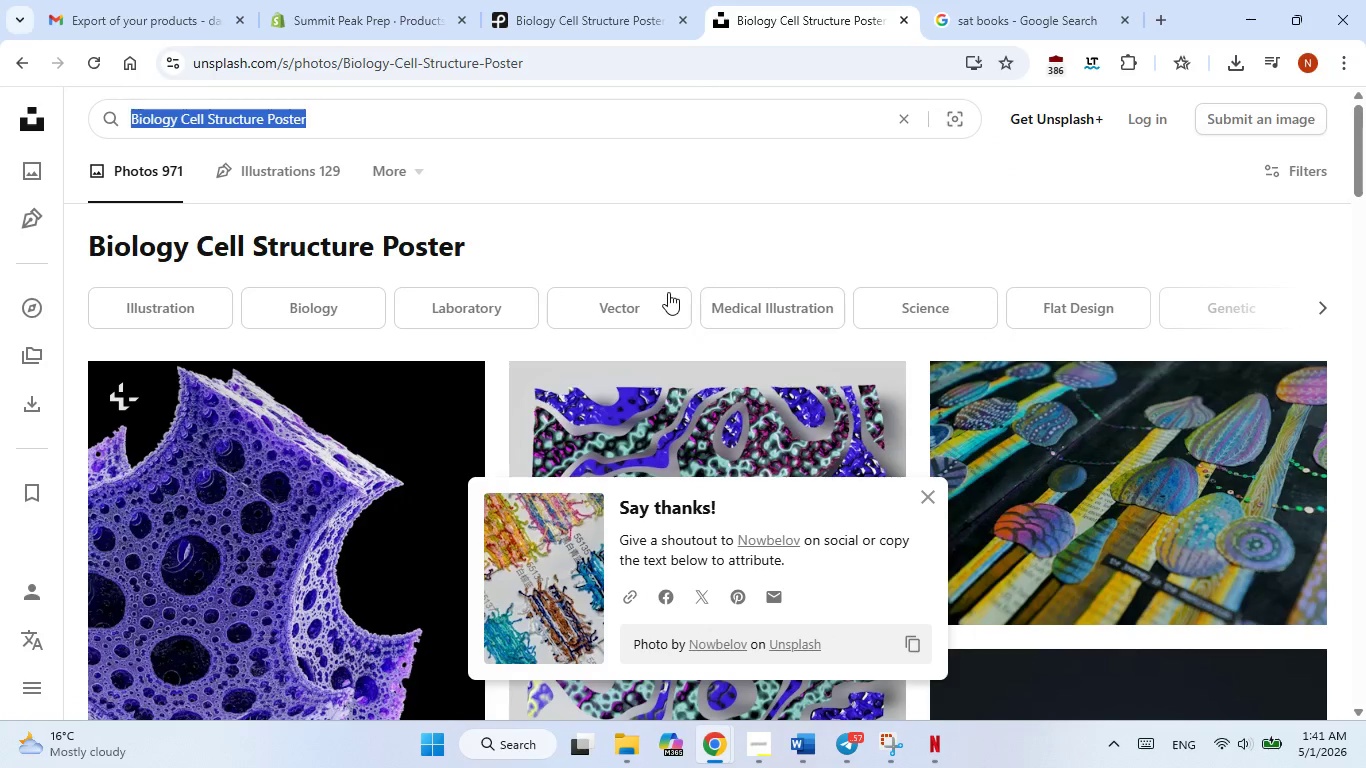 
left_click([668, 292])
 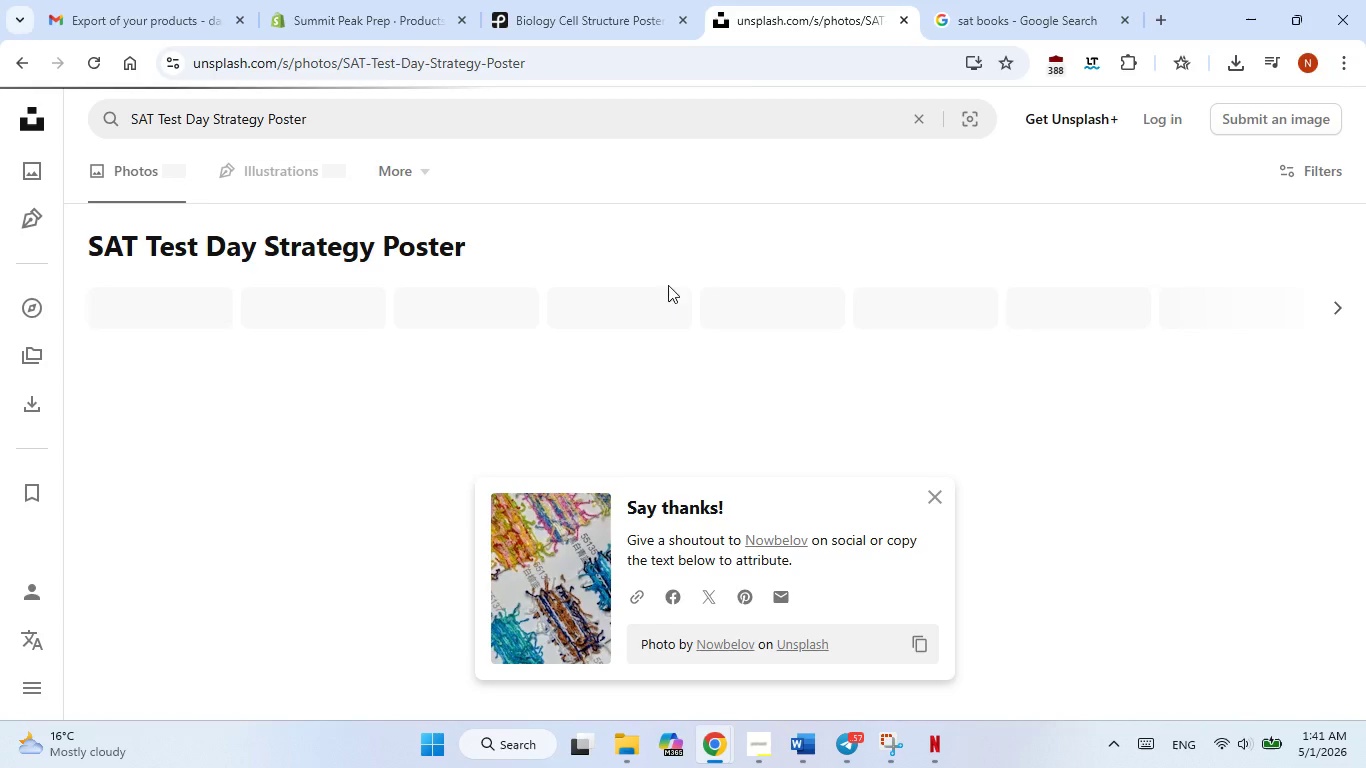 
key(NumpadEnter)
 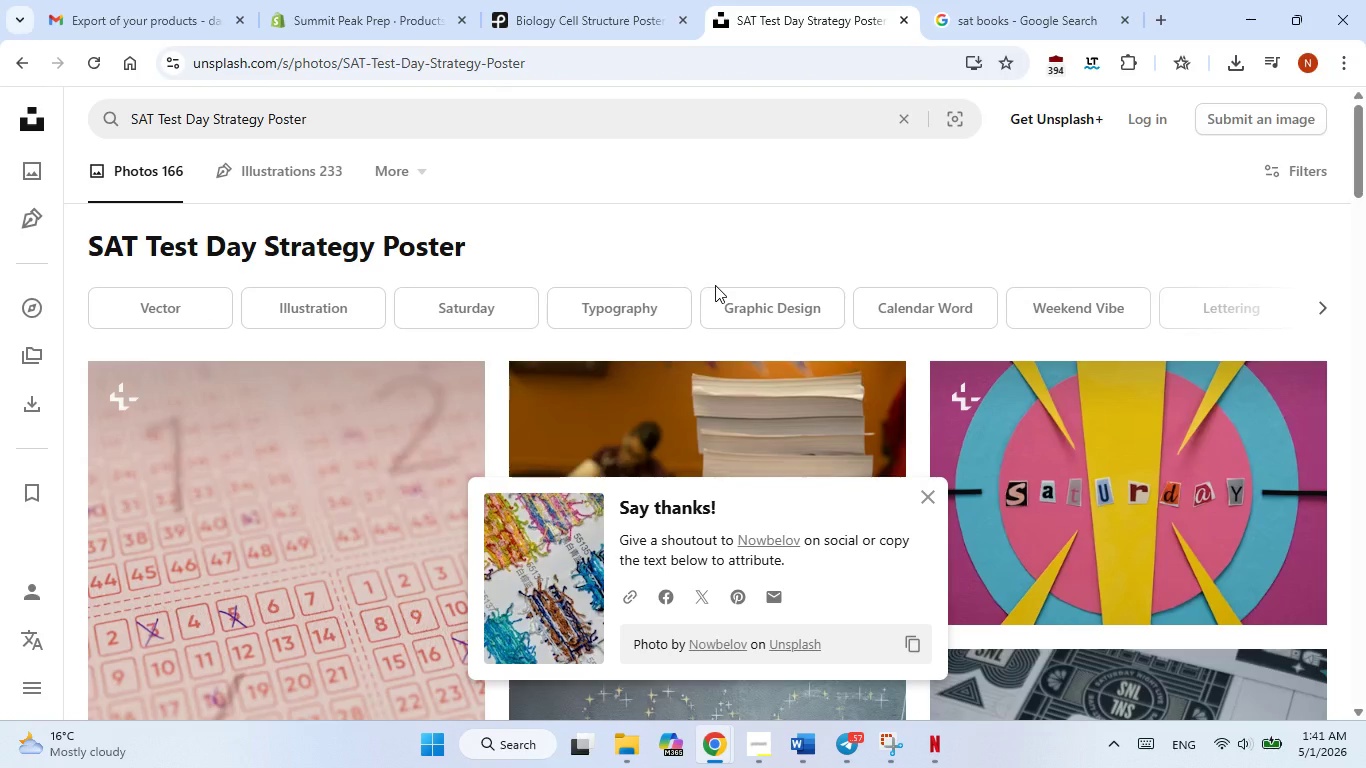 
scroll: coordinate [250, 494], scroll_direction: none, amount: 0.0
 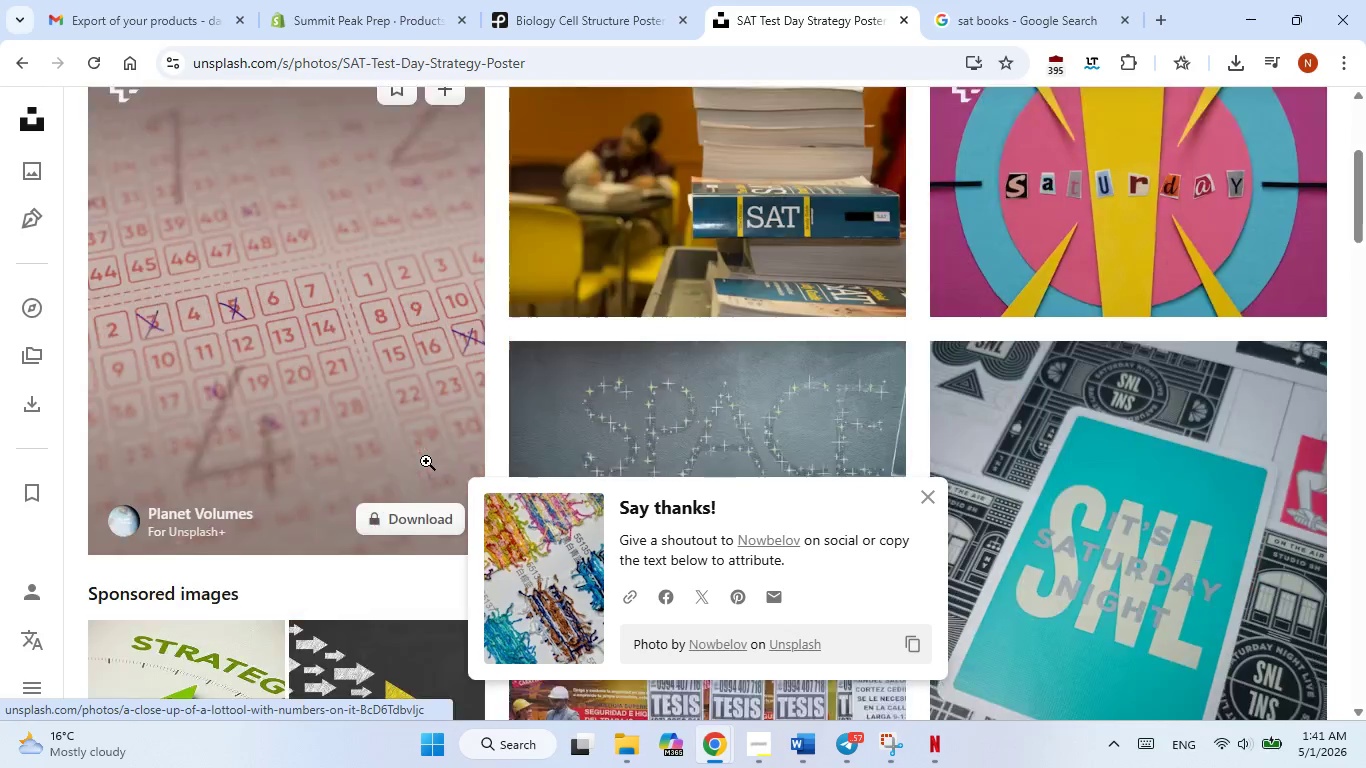 
scroll: coordinate [426, 461], scroll_direction: down, amount: 1.0
 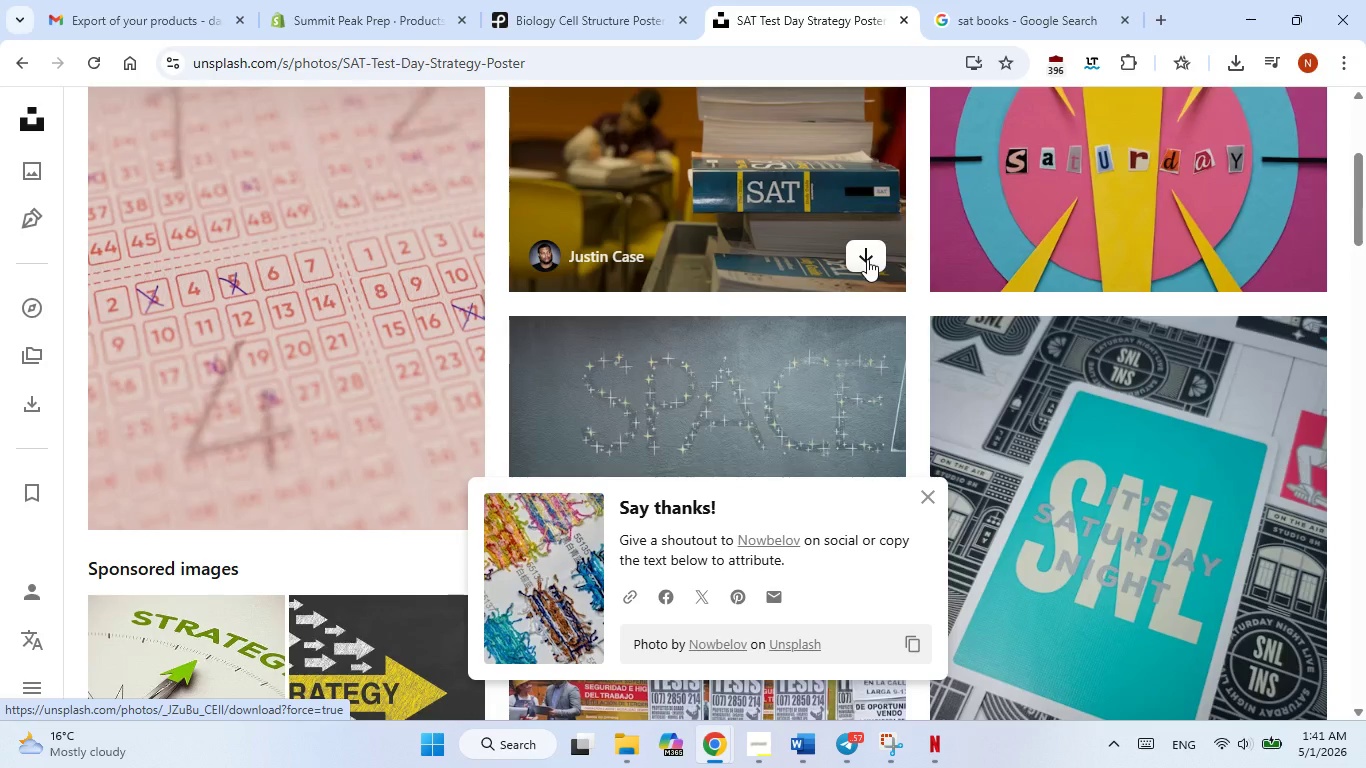 
left_click([867, 259])
 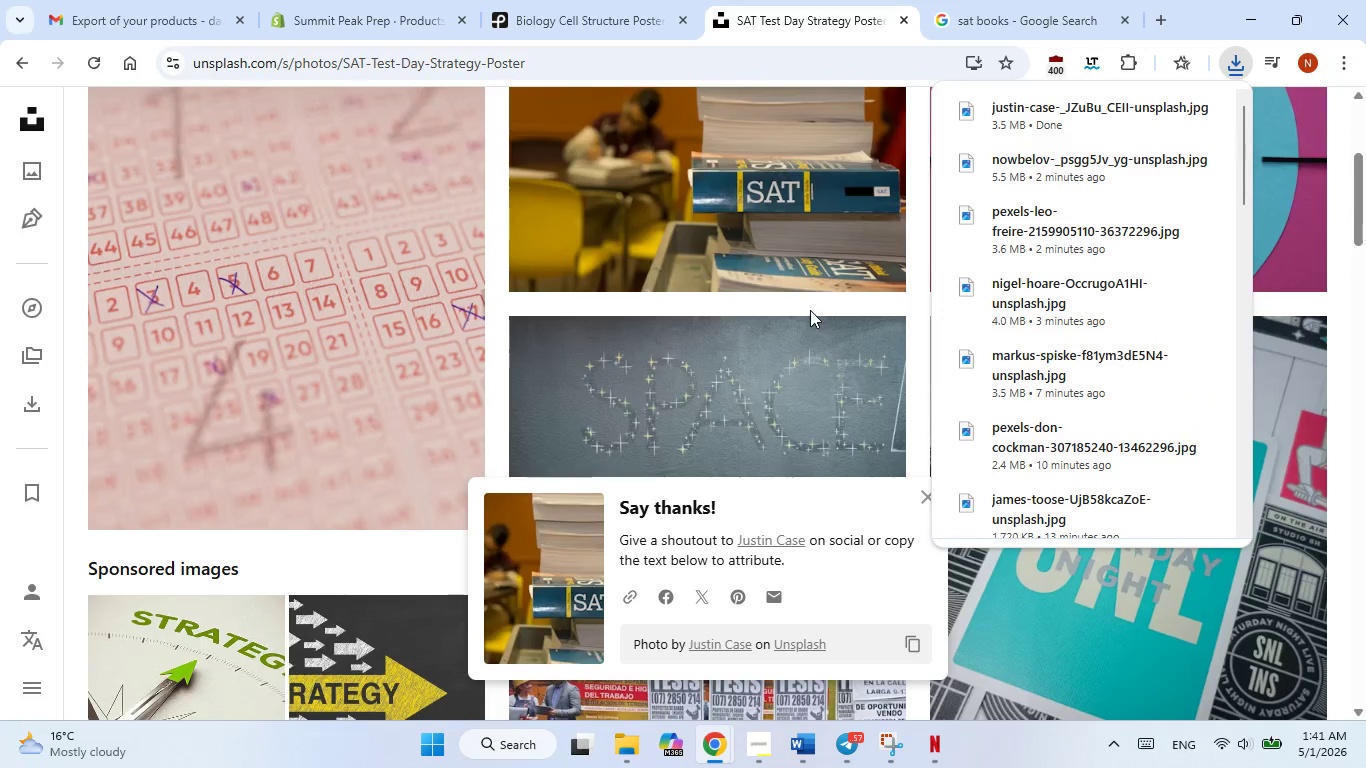 
left_click([416, 14])
 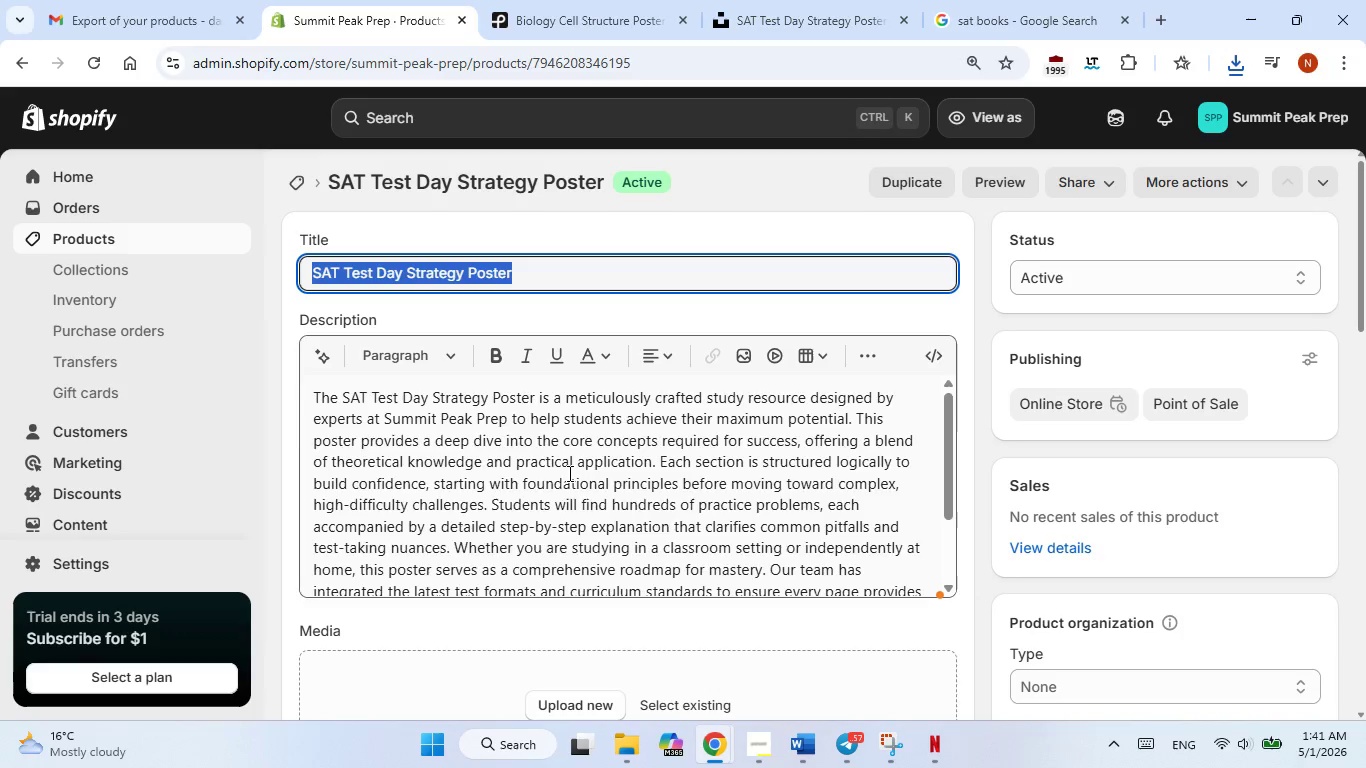 
scroll: coordinate [660, 668], scroll_direction: down, amount: 2.0
 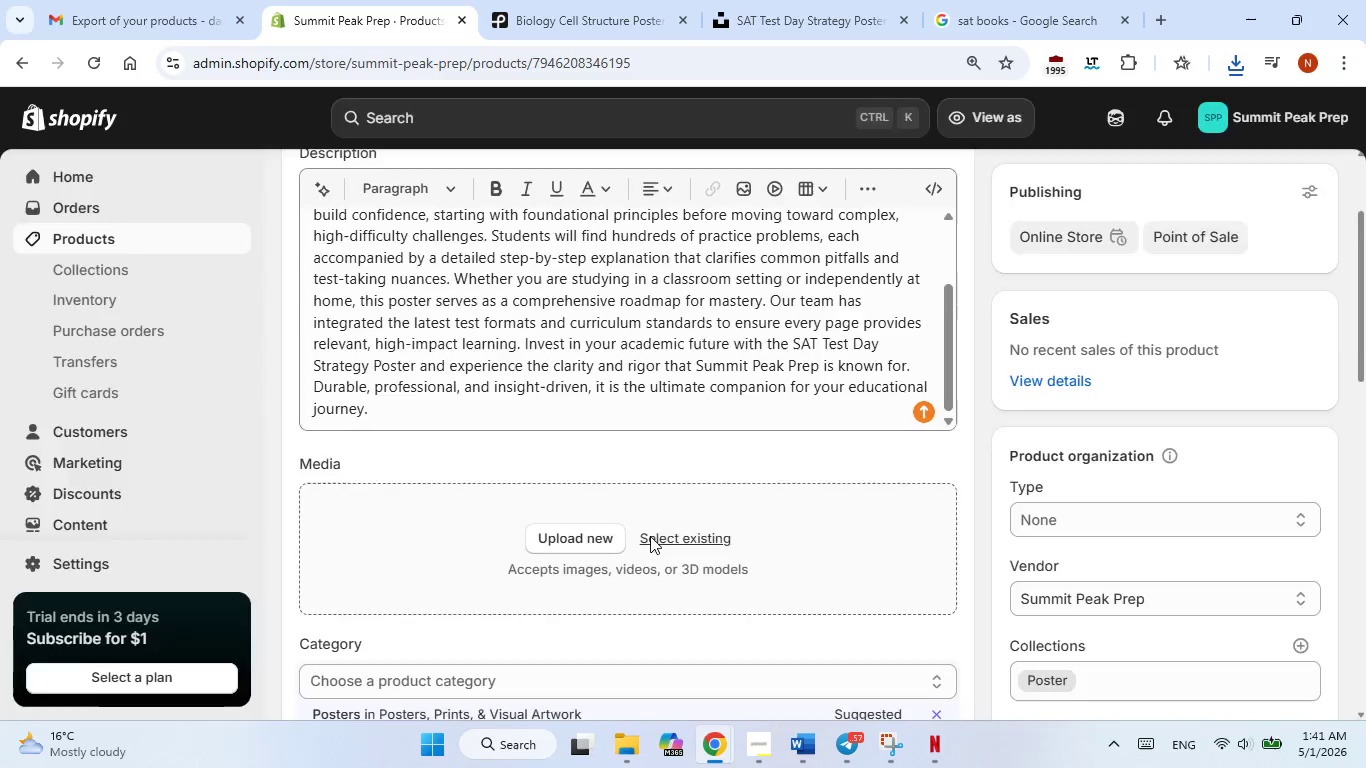 
left_click([650, 536])
 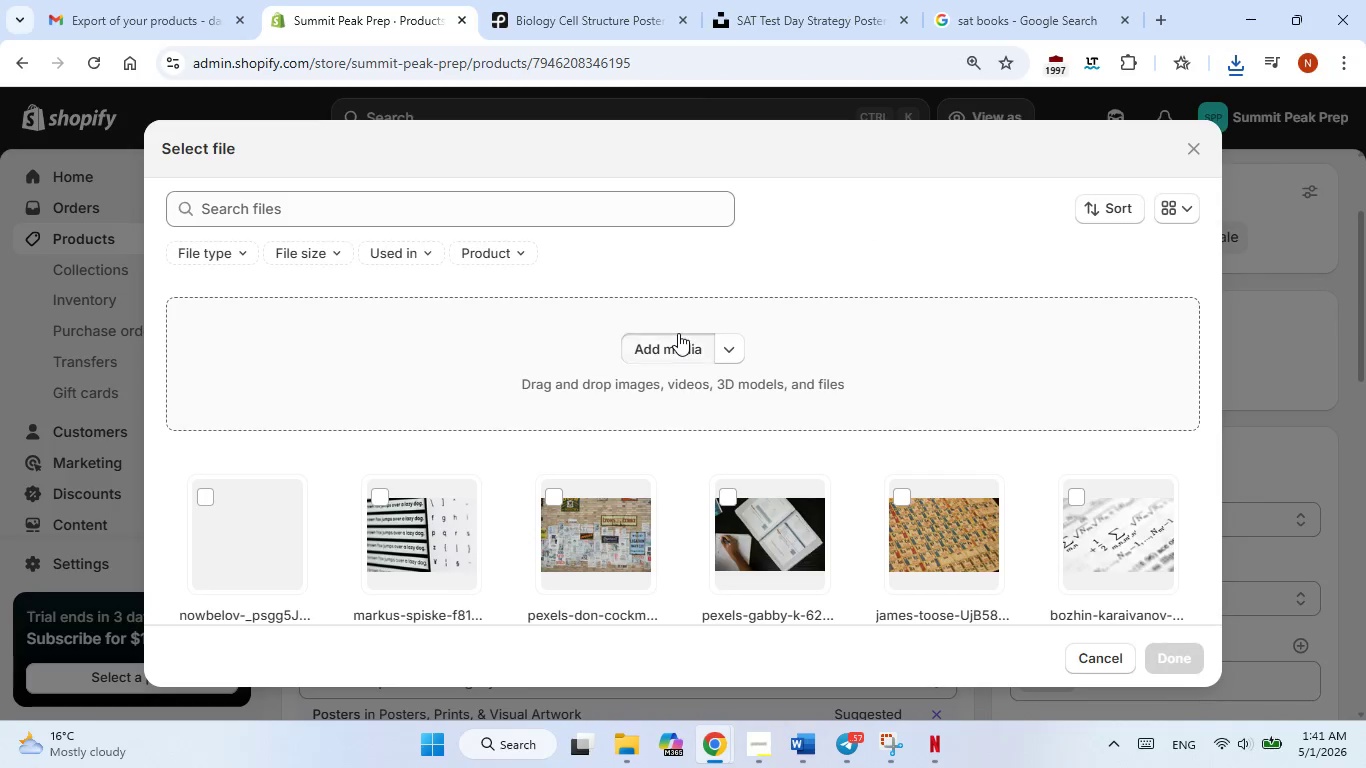 
left_click([678, 333])
 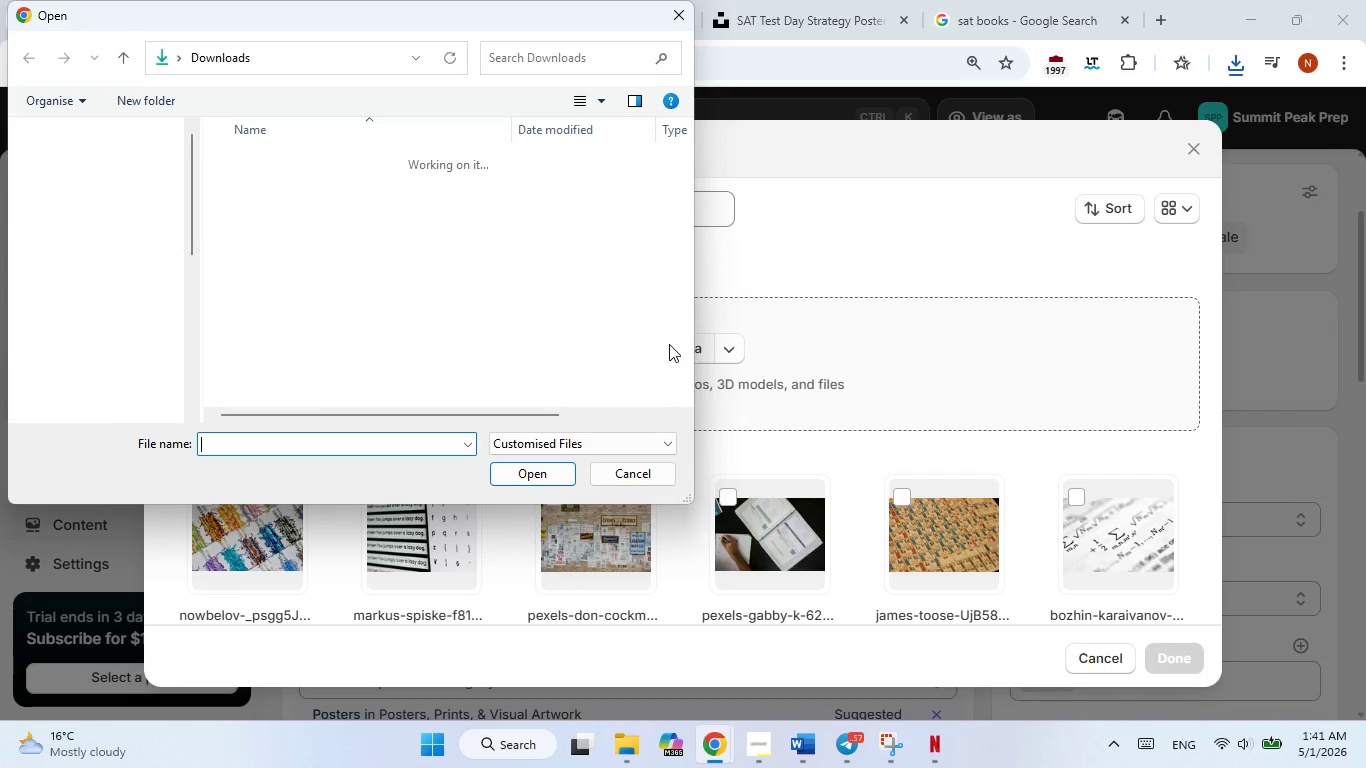 
mouse_move([459, 273])
 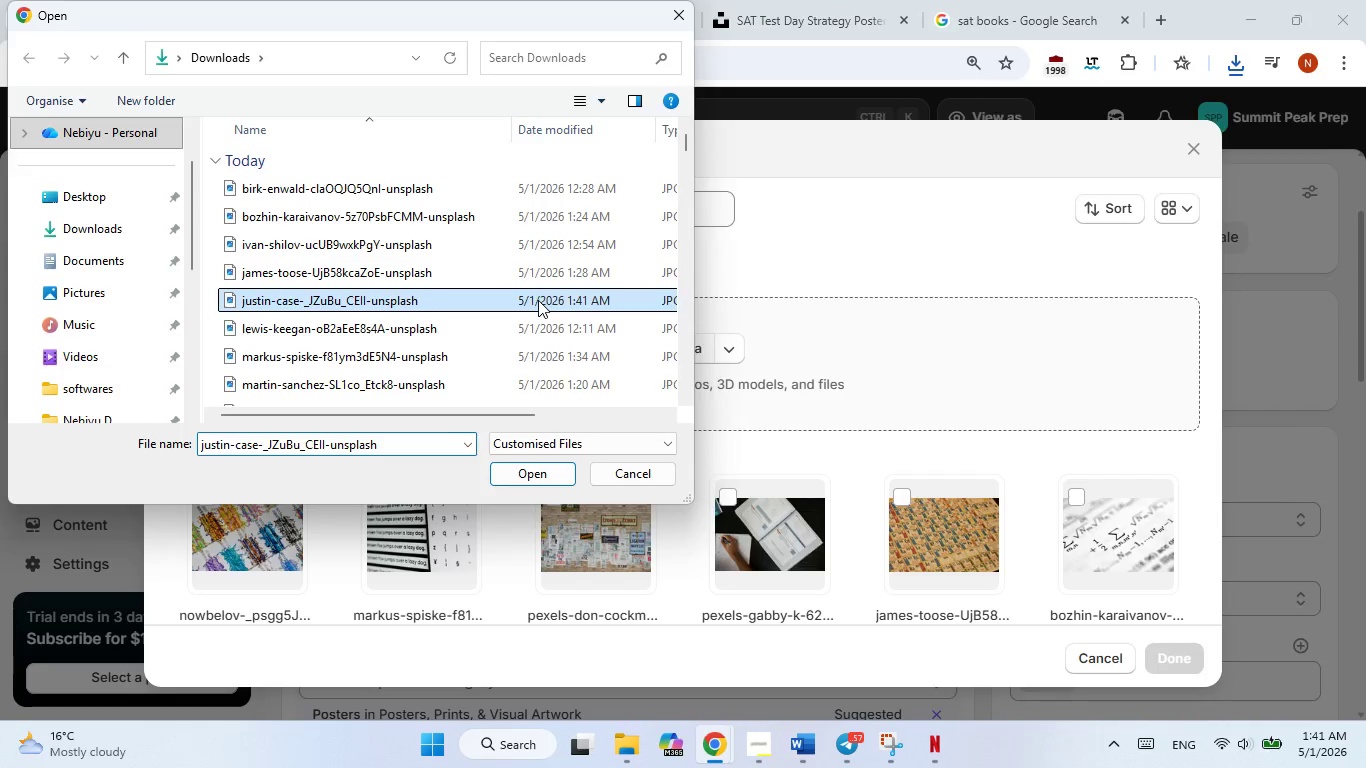 
double_click([538, 300])
 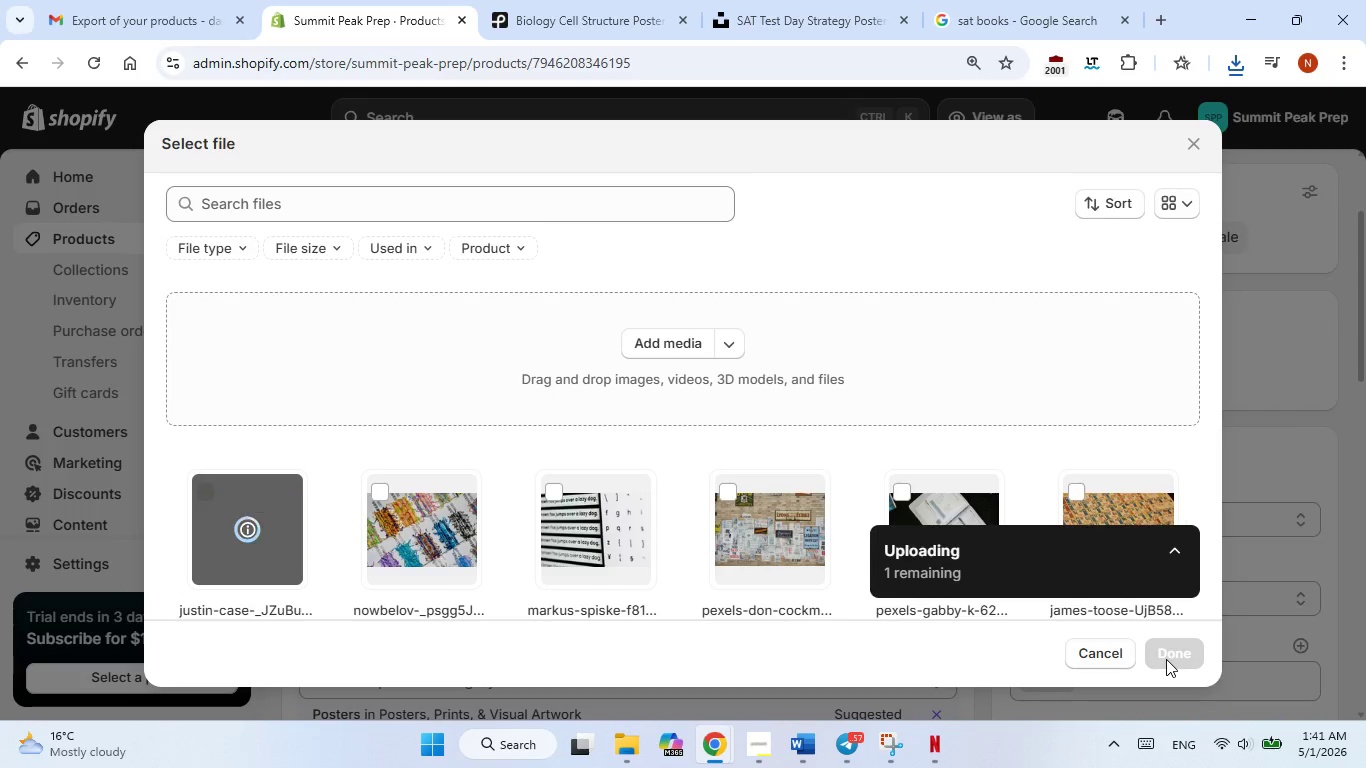 
wait(15.27)
 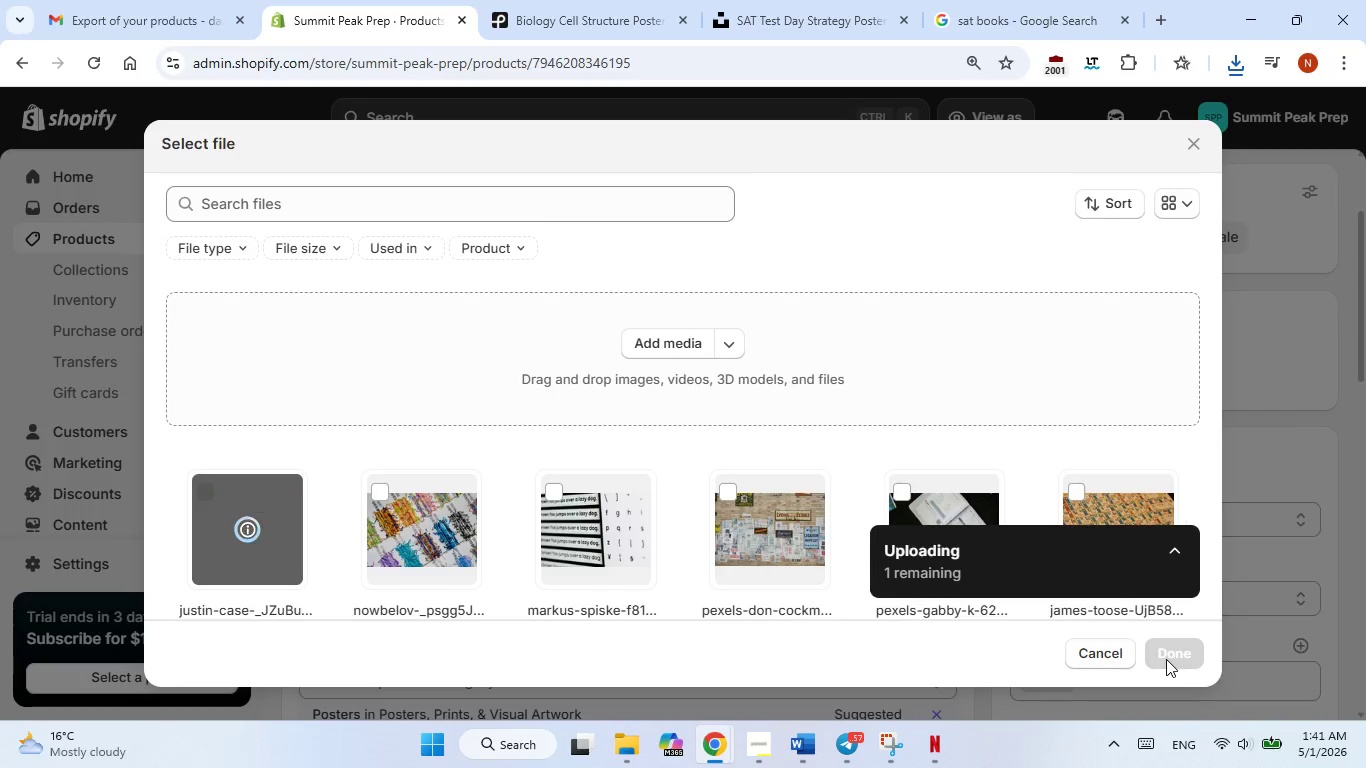 
left_click([1164, 654])
 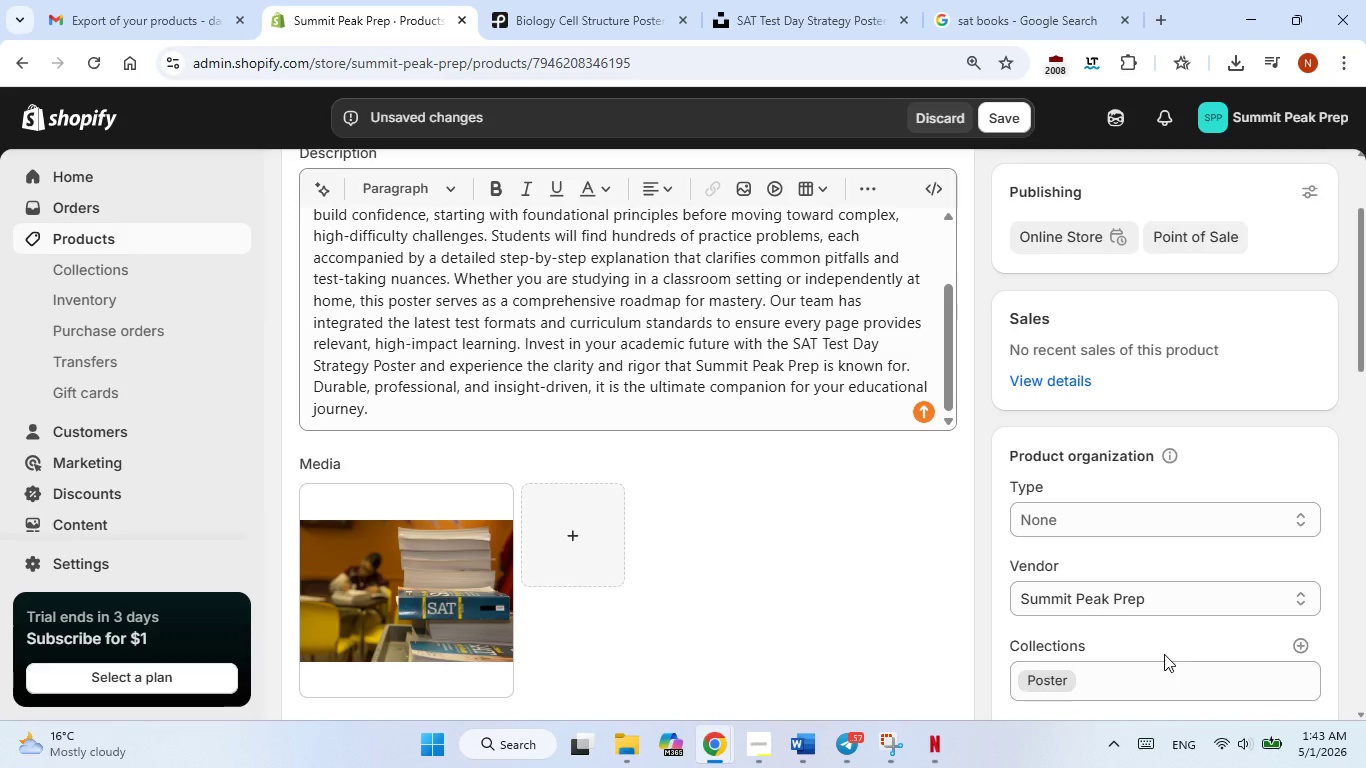 
wait(86.88)
 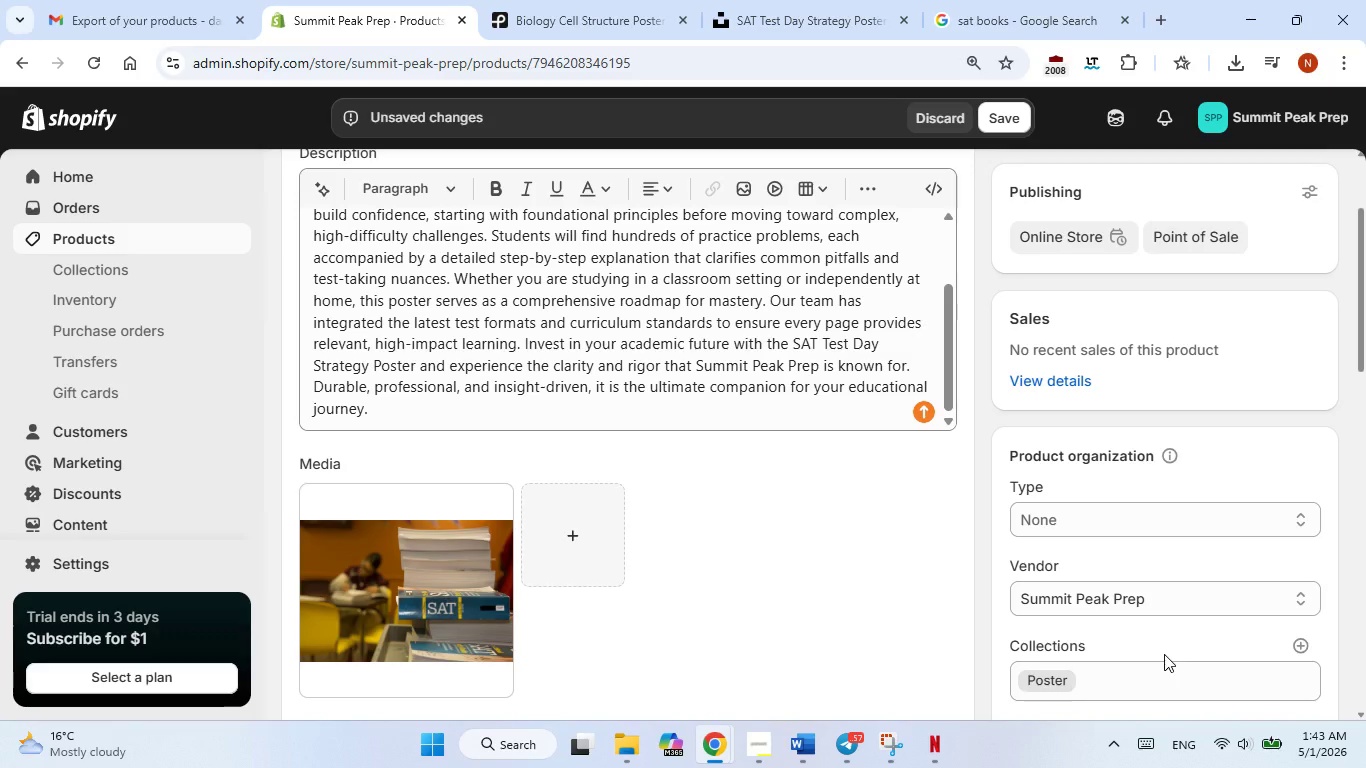 
scroll: coordinate [1158, 684], scroll_direction: down, amount: 2.0
 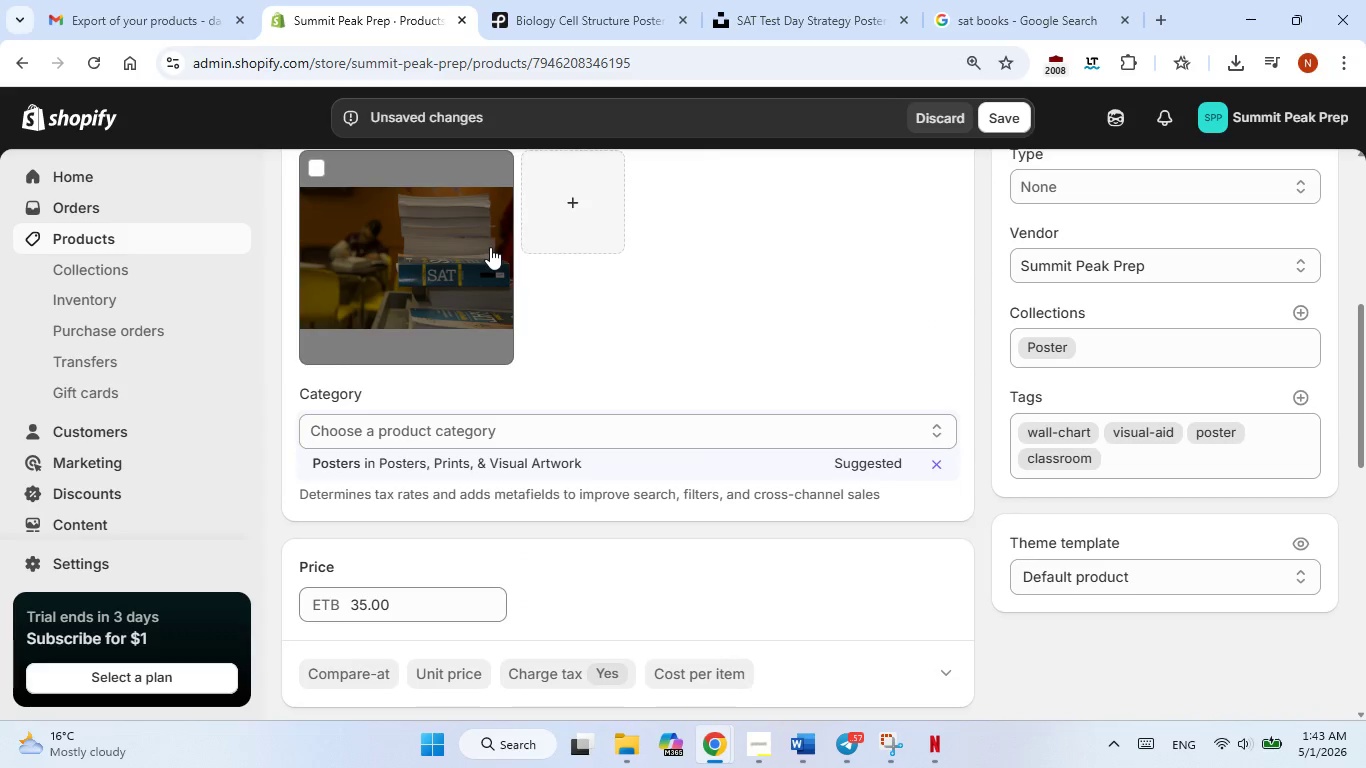 
left_click([490, 247])
 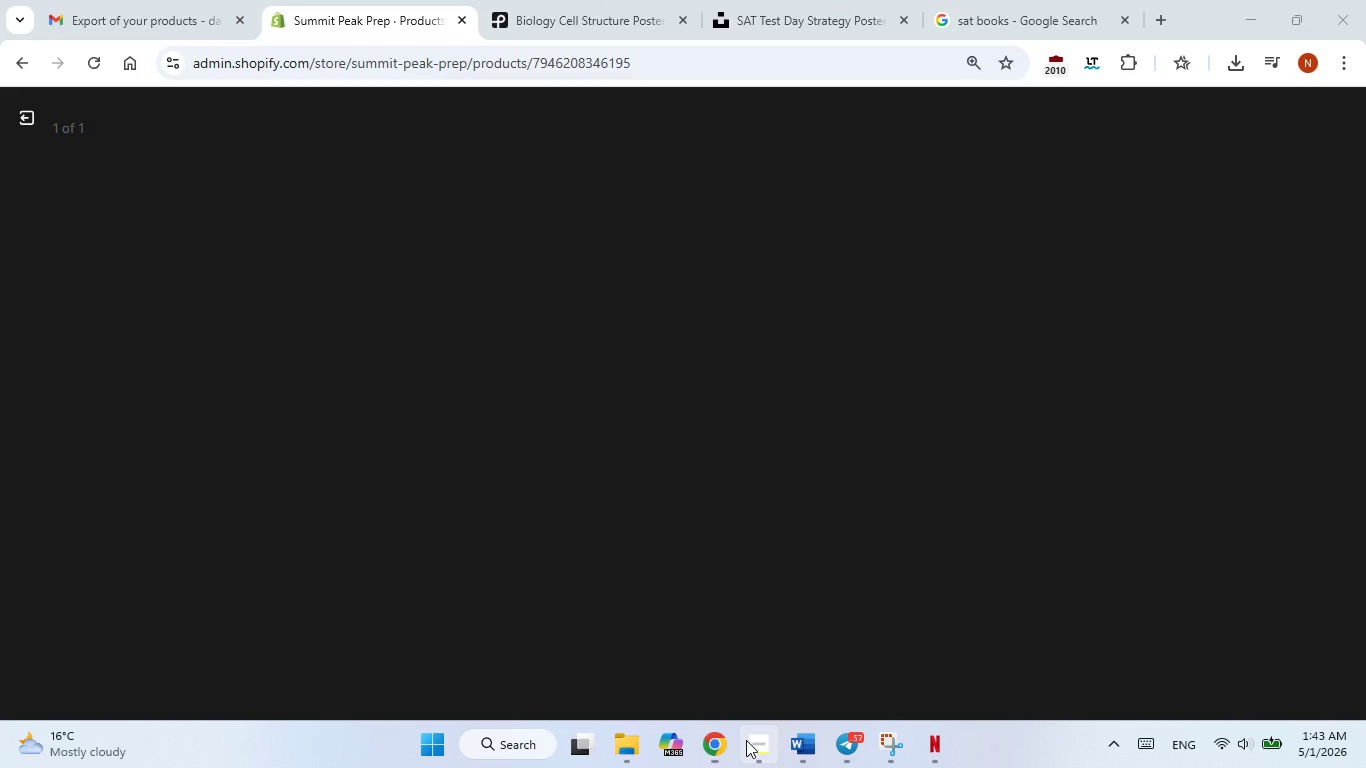 
left_click([746, 740])